 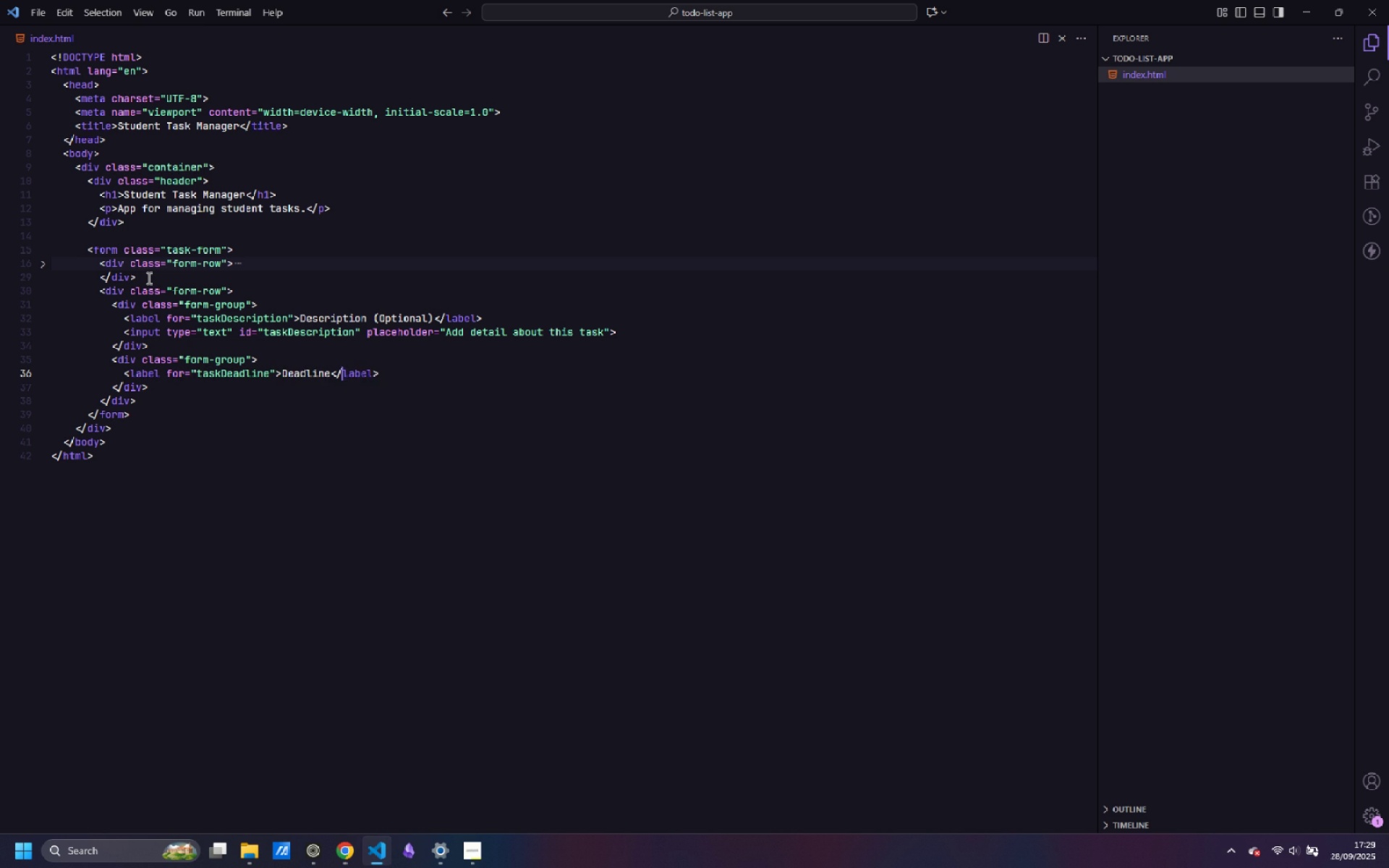 
key(Control+ArrowRight)
 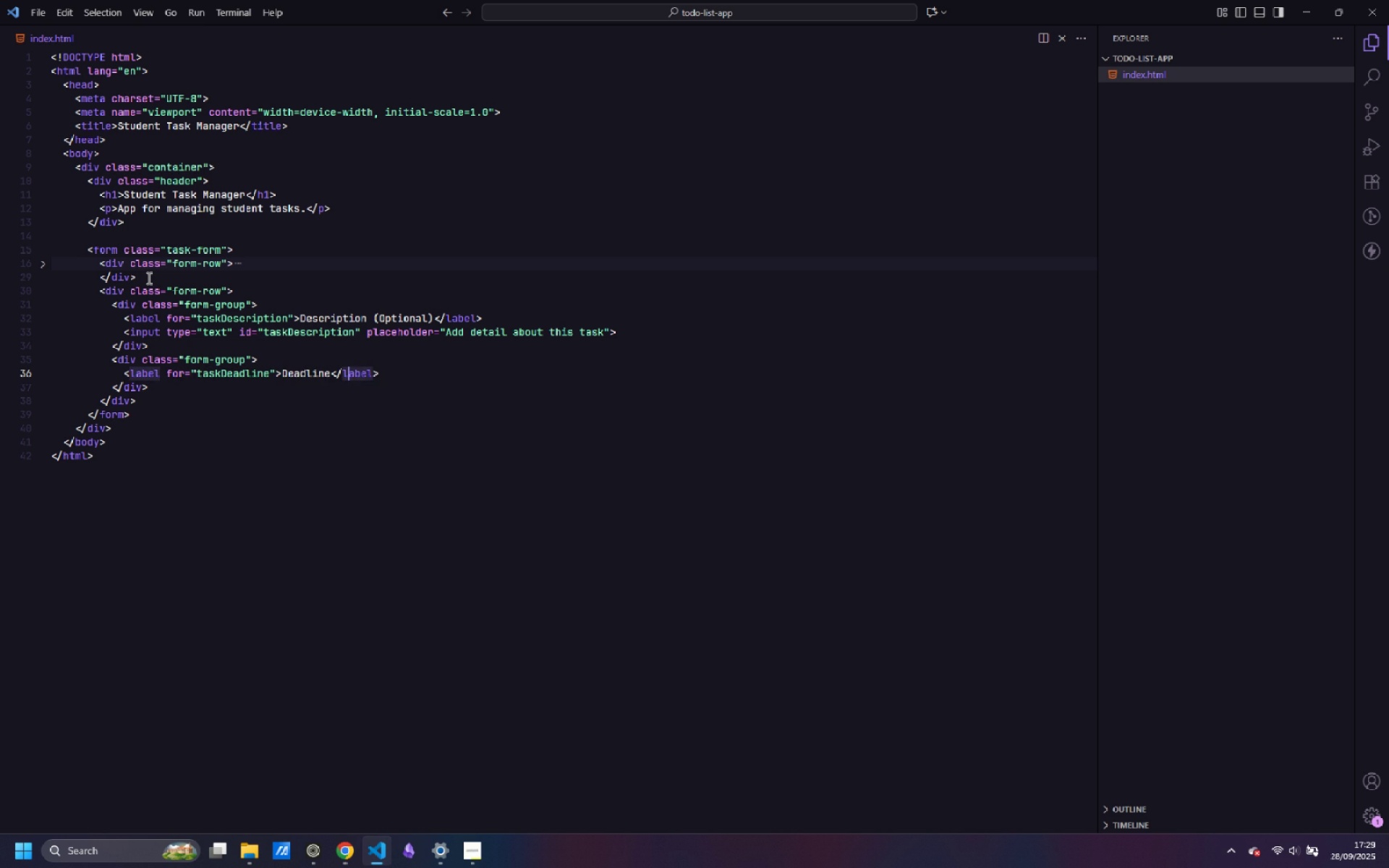 
key(ArrowRight)
 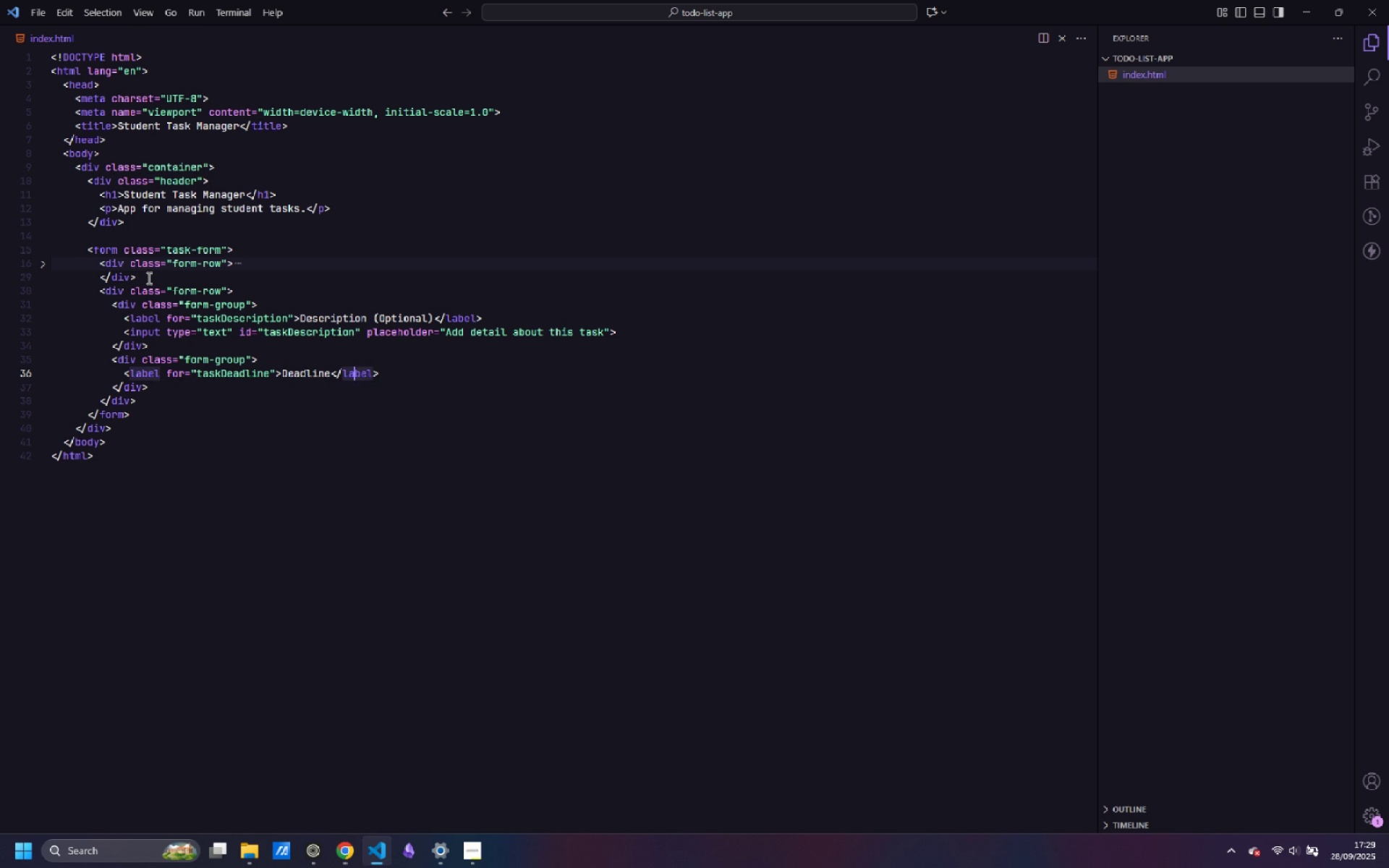 
key(ArrowRight)
 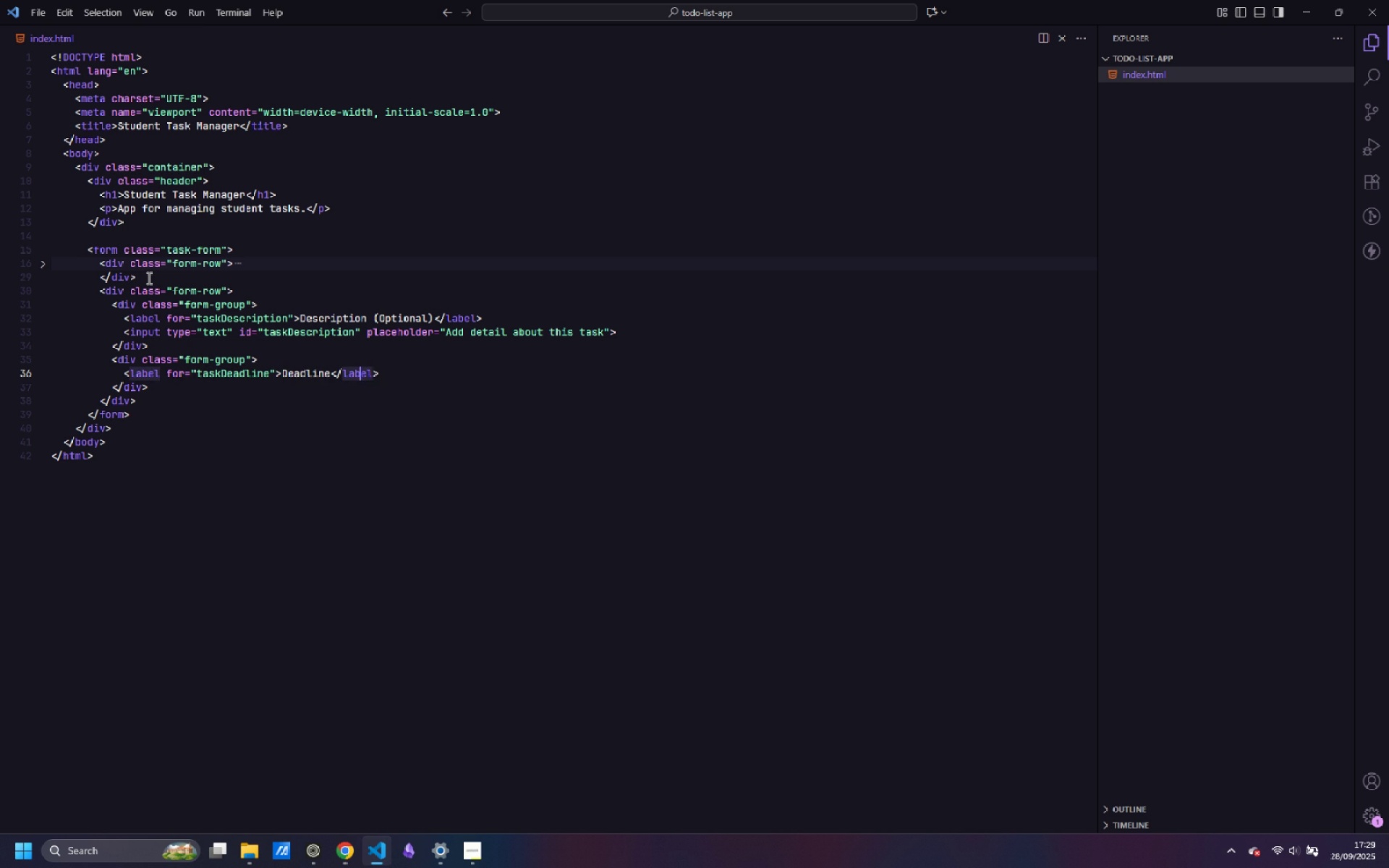 
key(ArrowRight)
 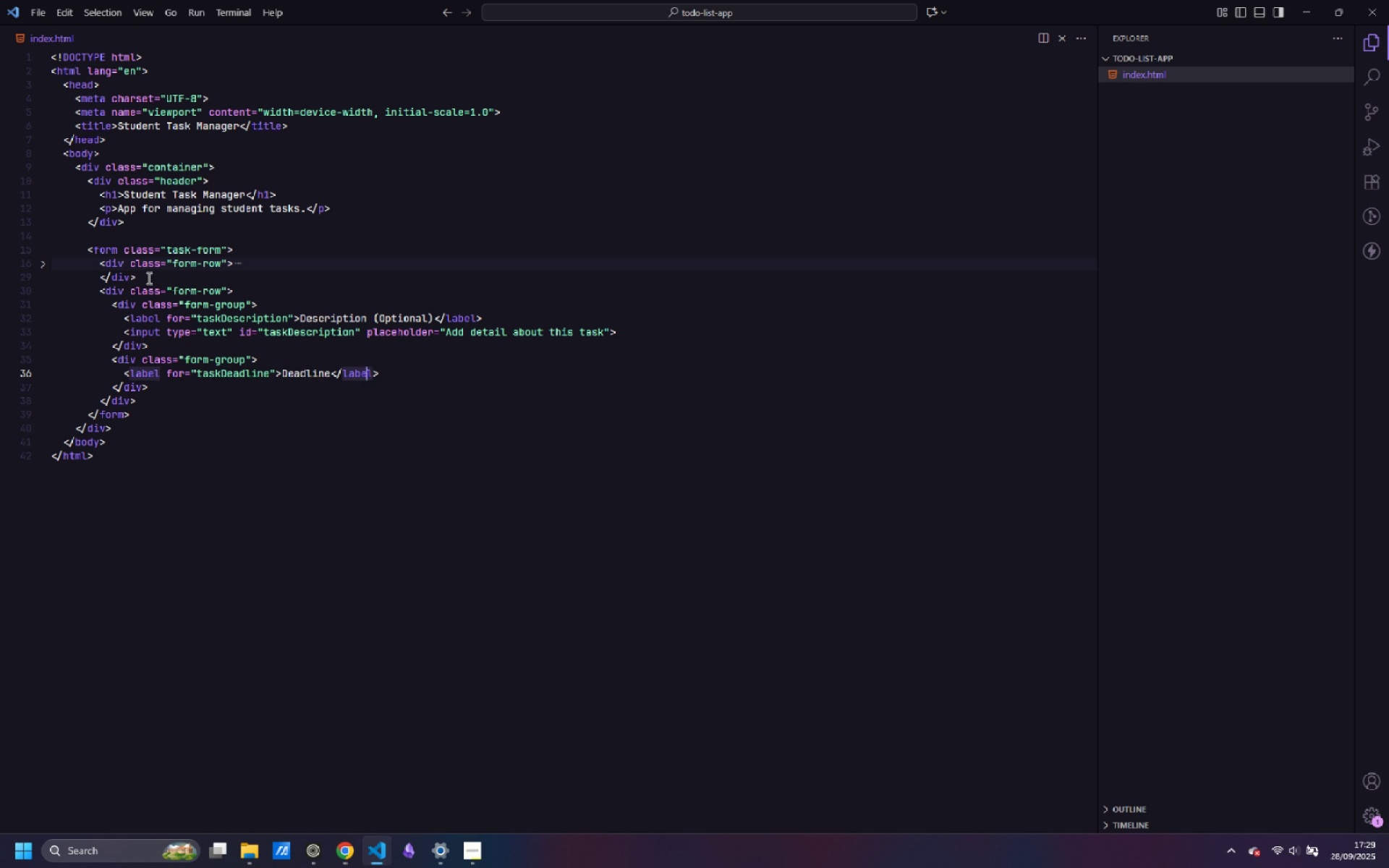 
key(ArrowRight)
 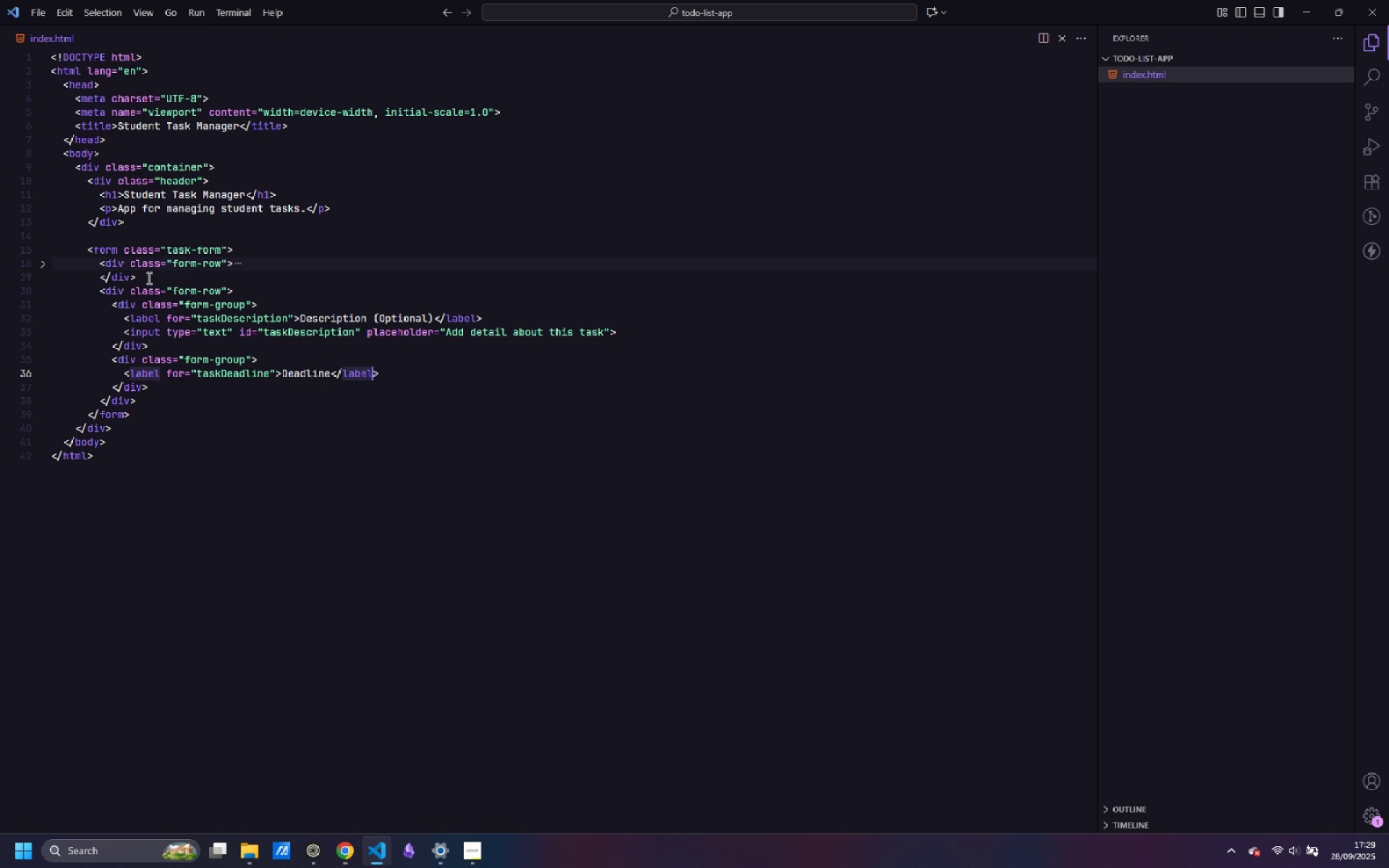 
key(ArrowRight)
 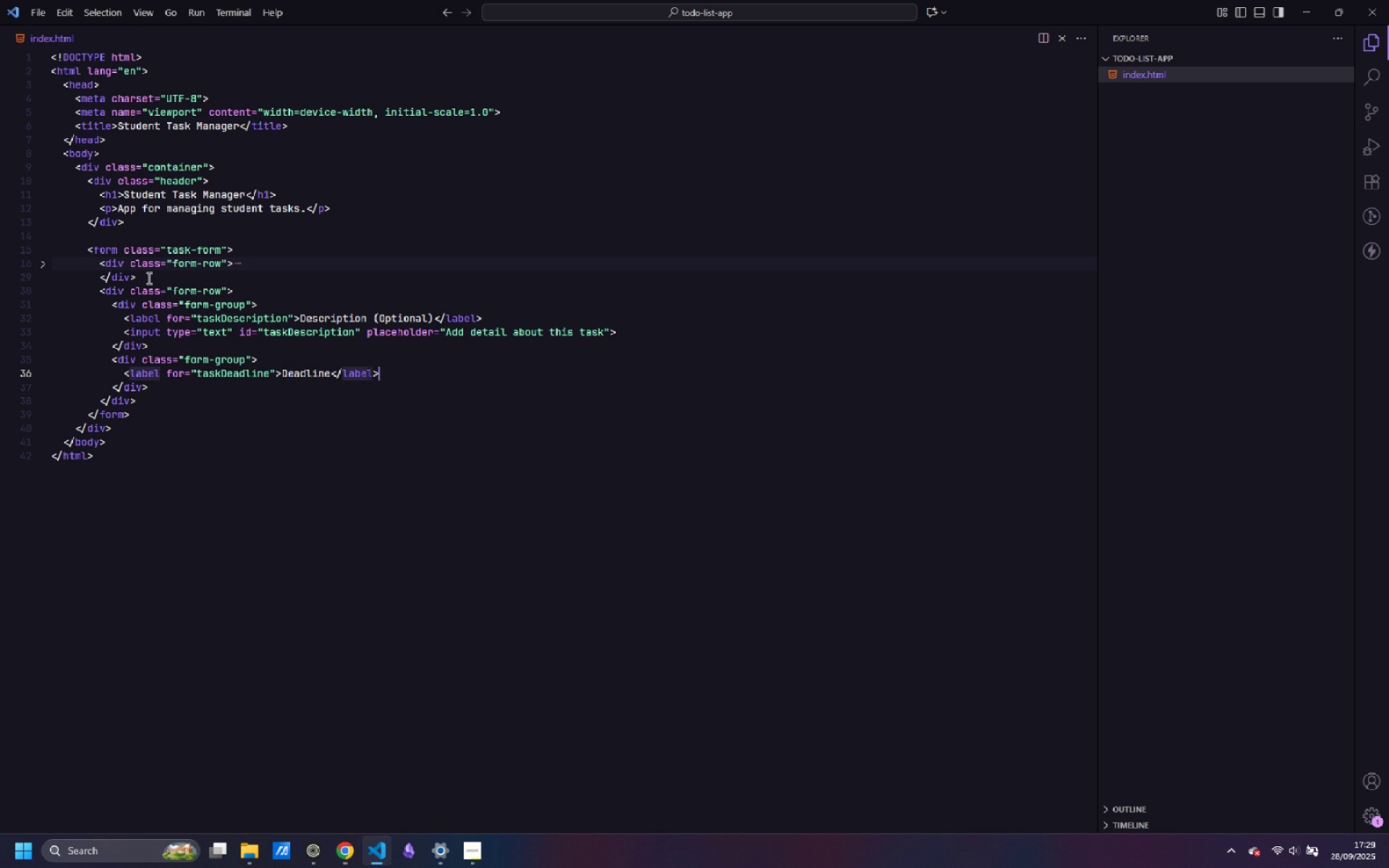 
key(ArrowRight)
 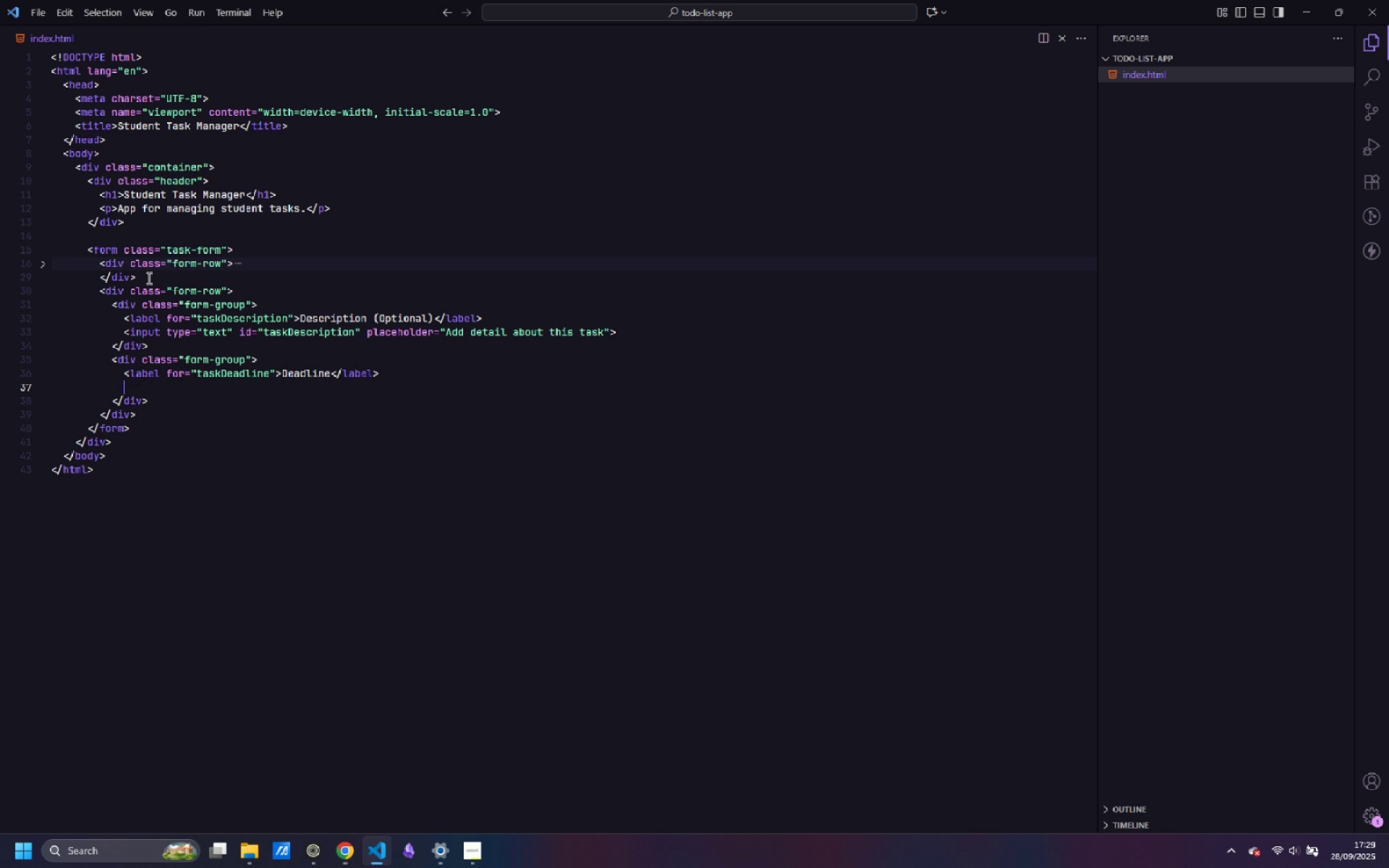 
key(Enter)